 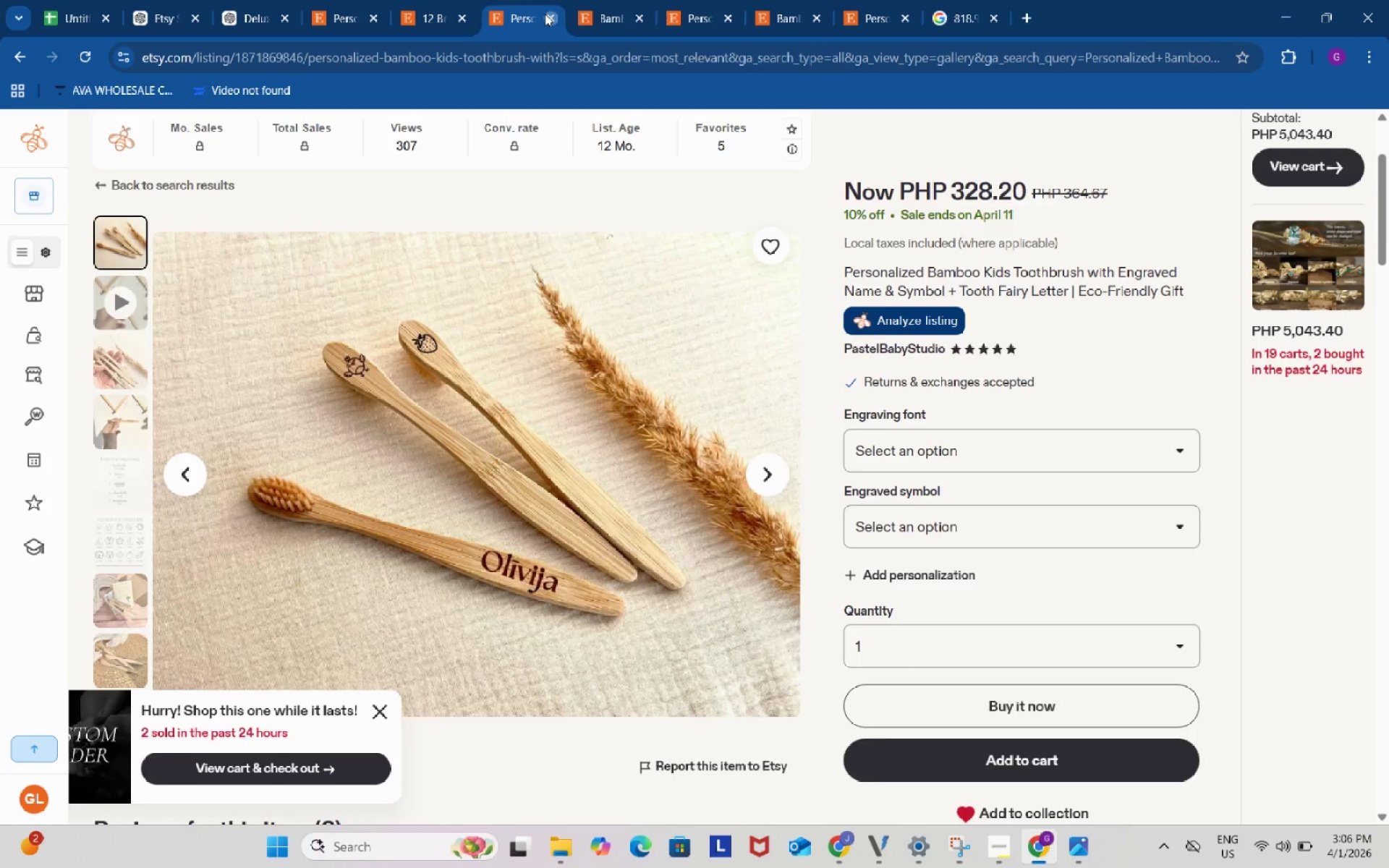 
triple_click([545, 14])
 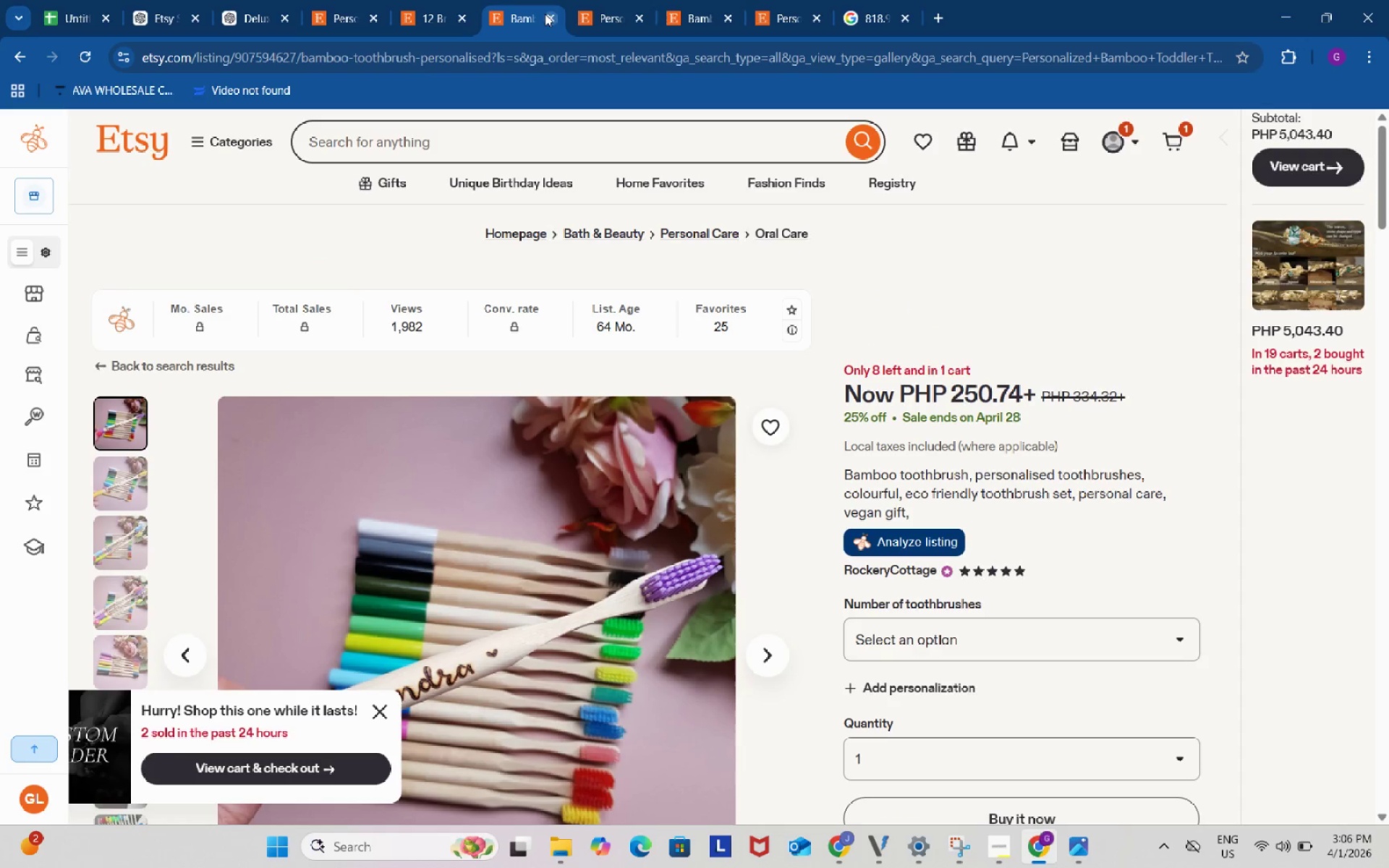 
triple_click([545, 14])
 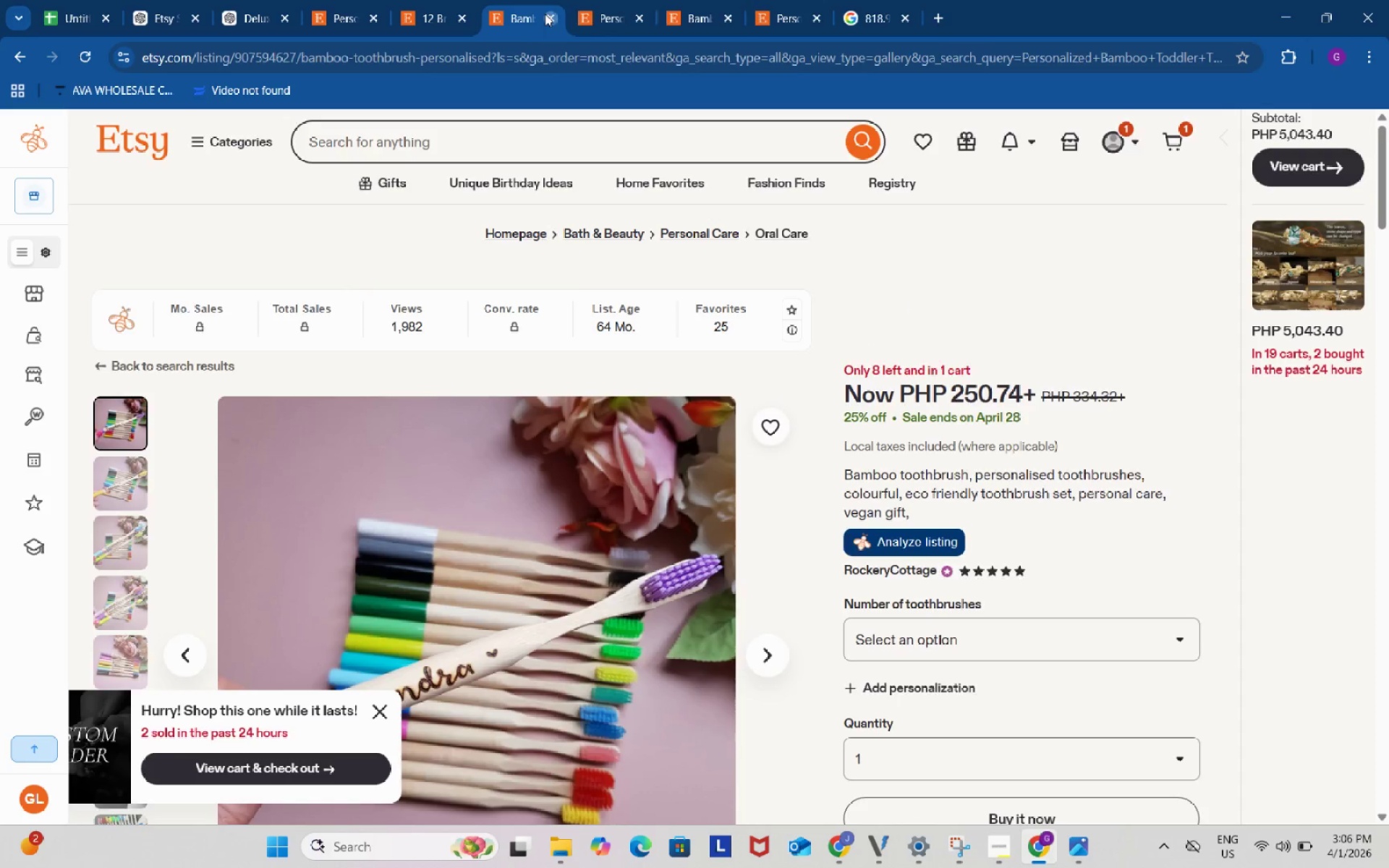 
triple_click([545, 14])
 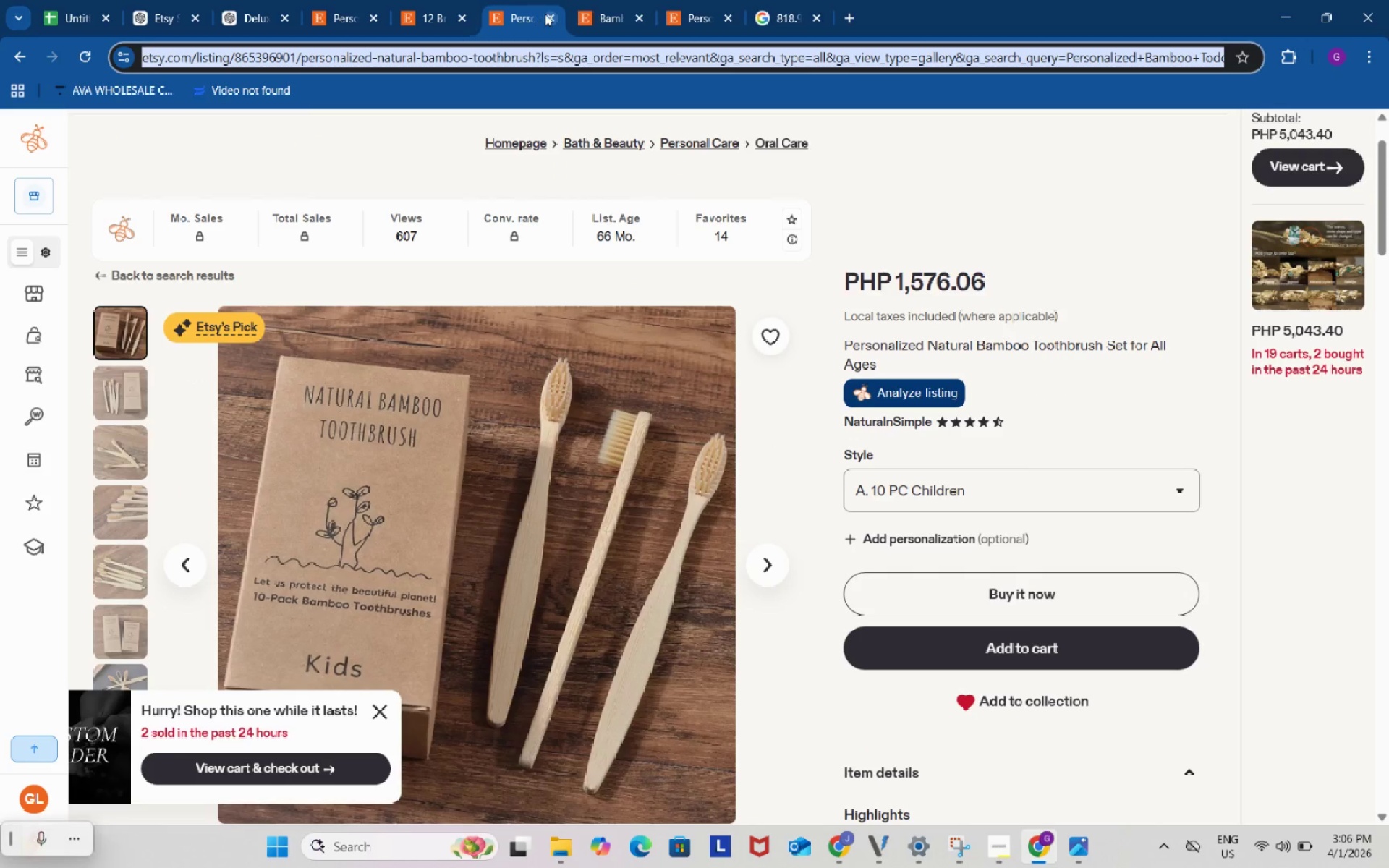 
triple_click([545, 14])
 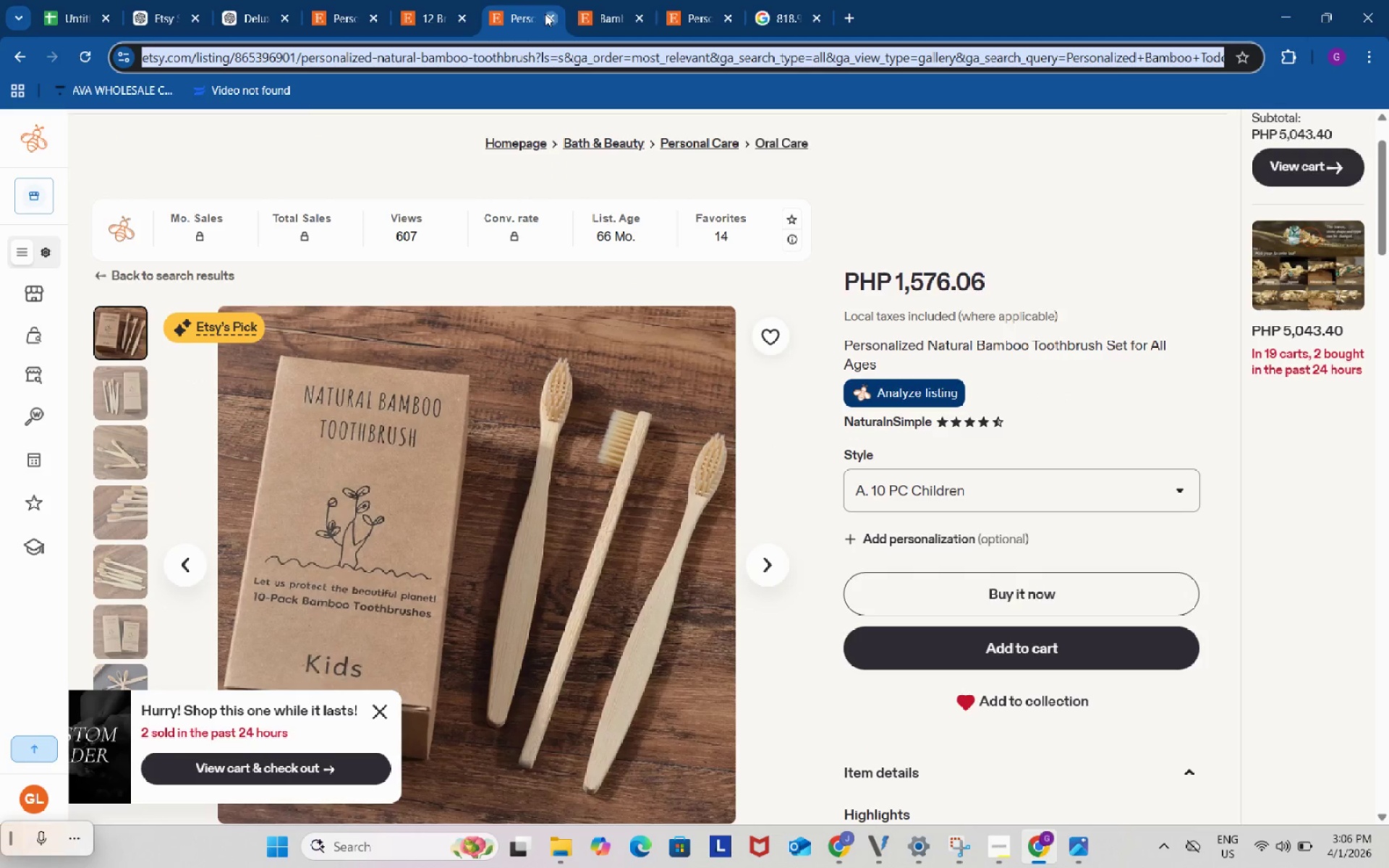 
triple_click([545, 14])
 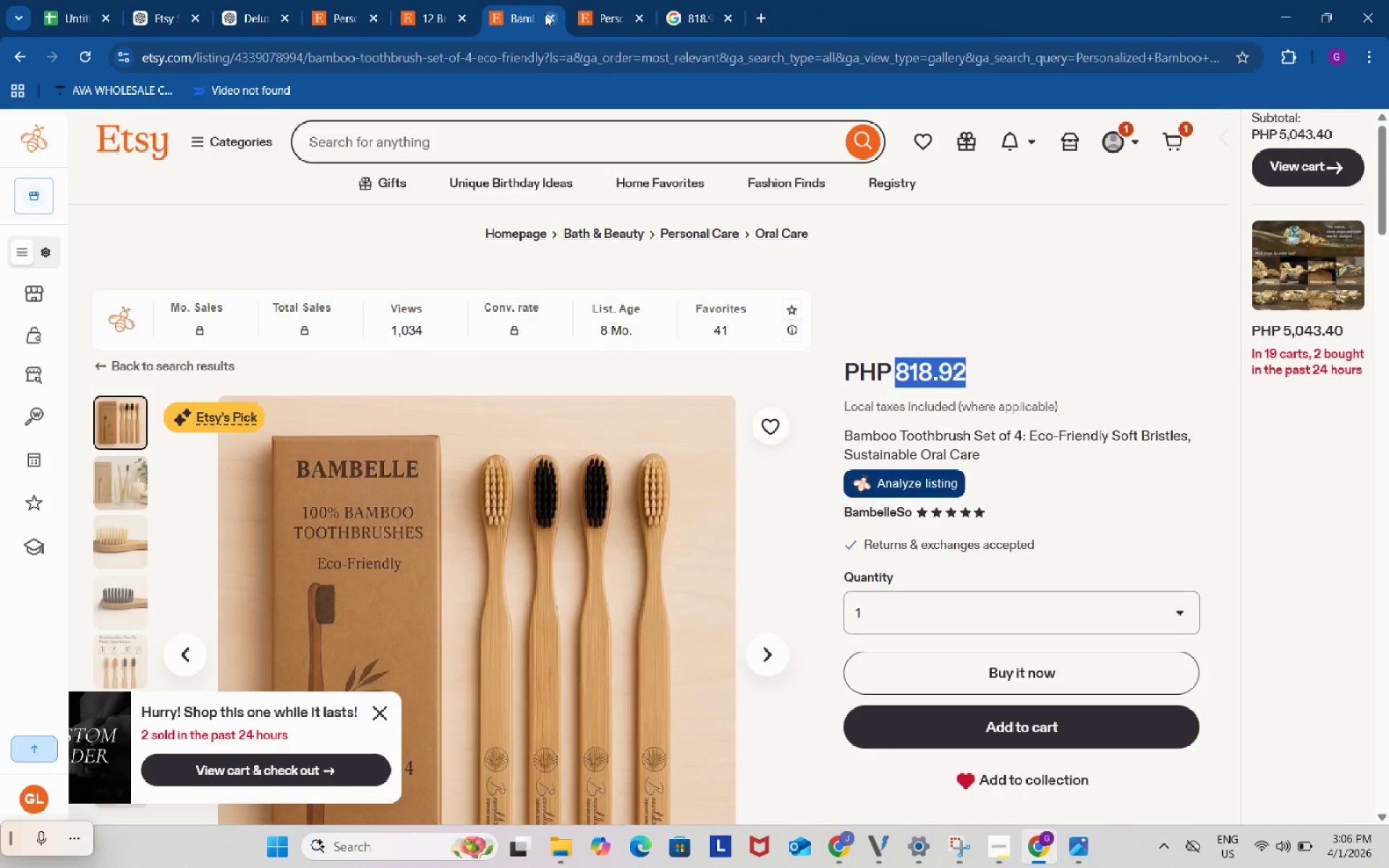 
triple_click([545, 14])
 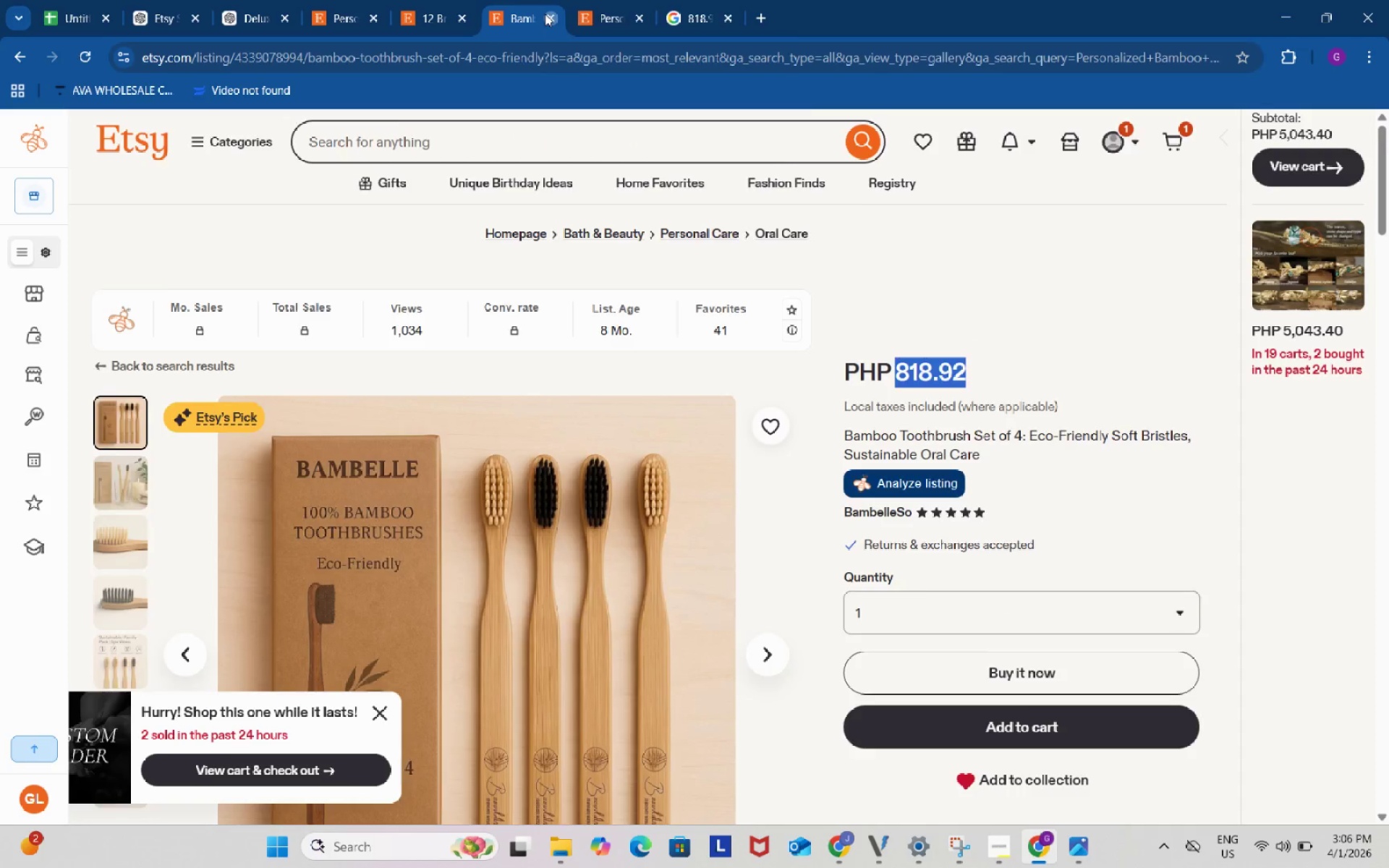 
triple_click([545, 14])
 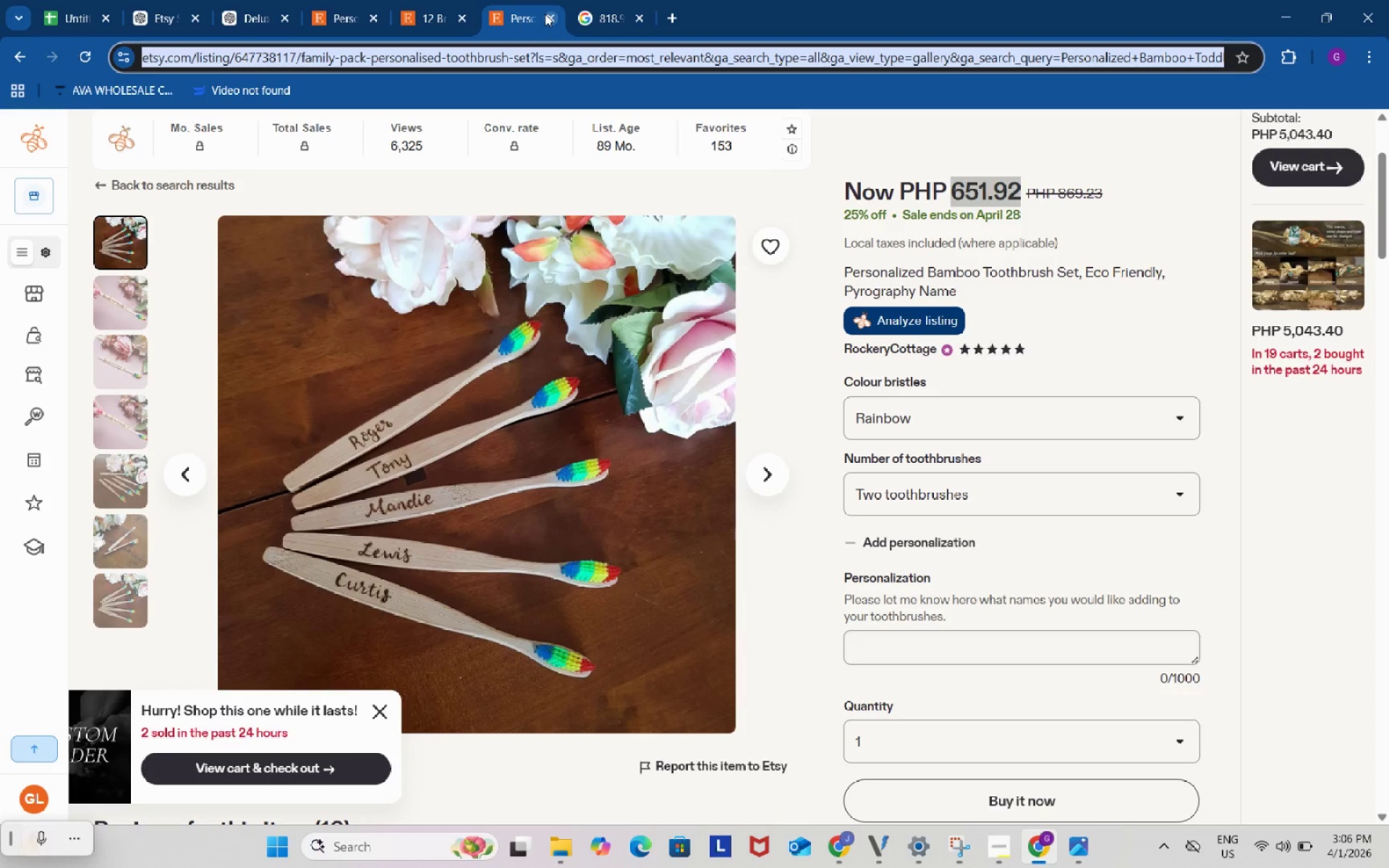 
triple_click([545, 14])
 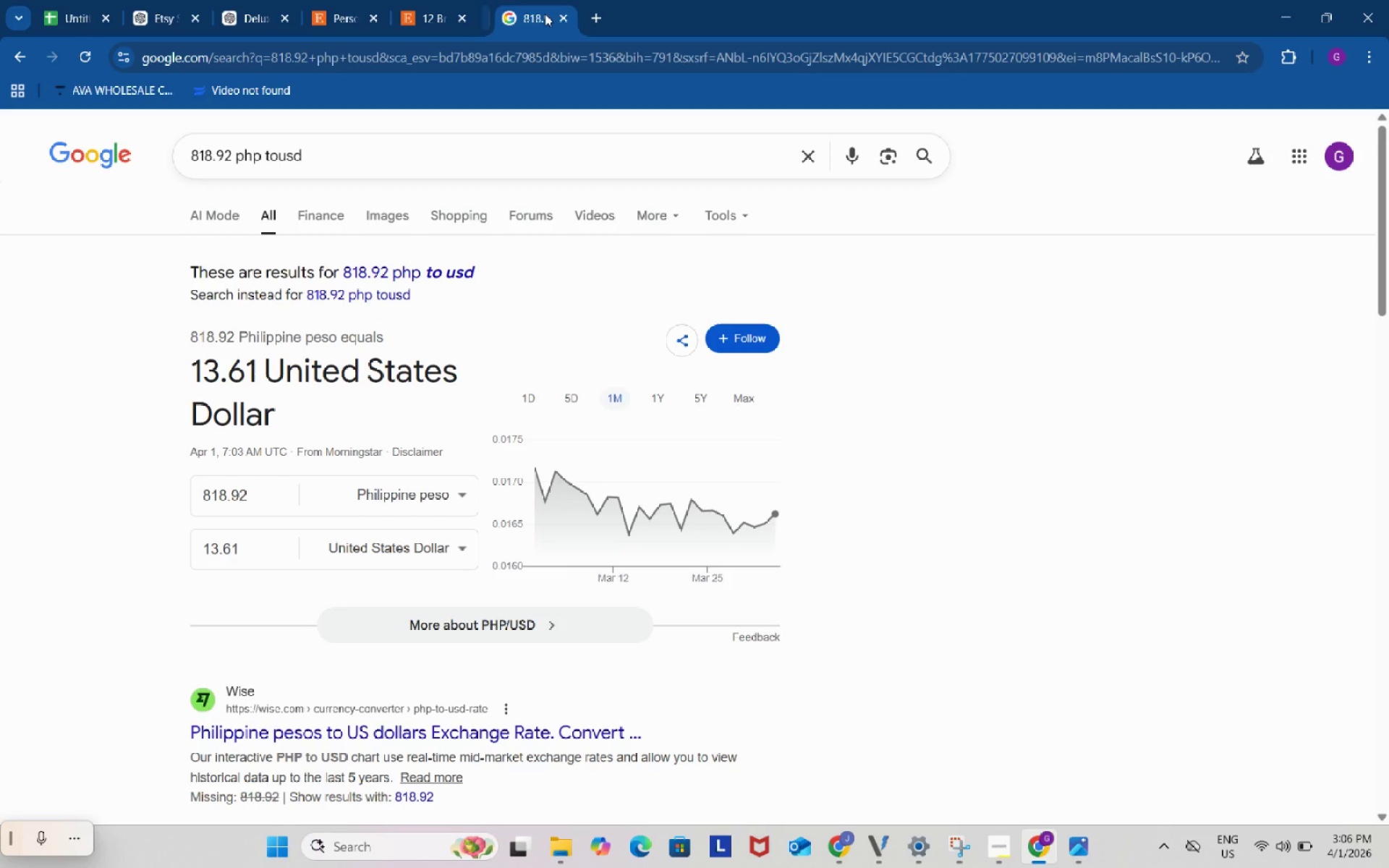 
double_click([545, 14])
 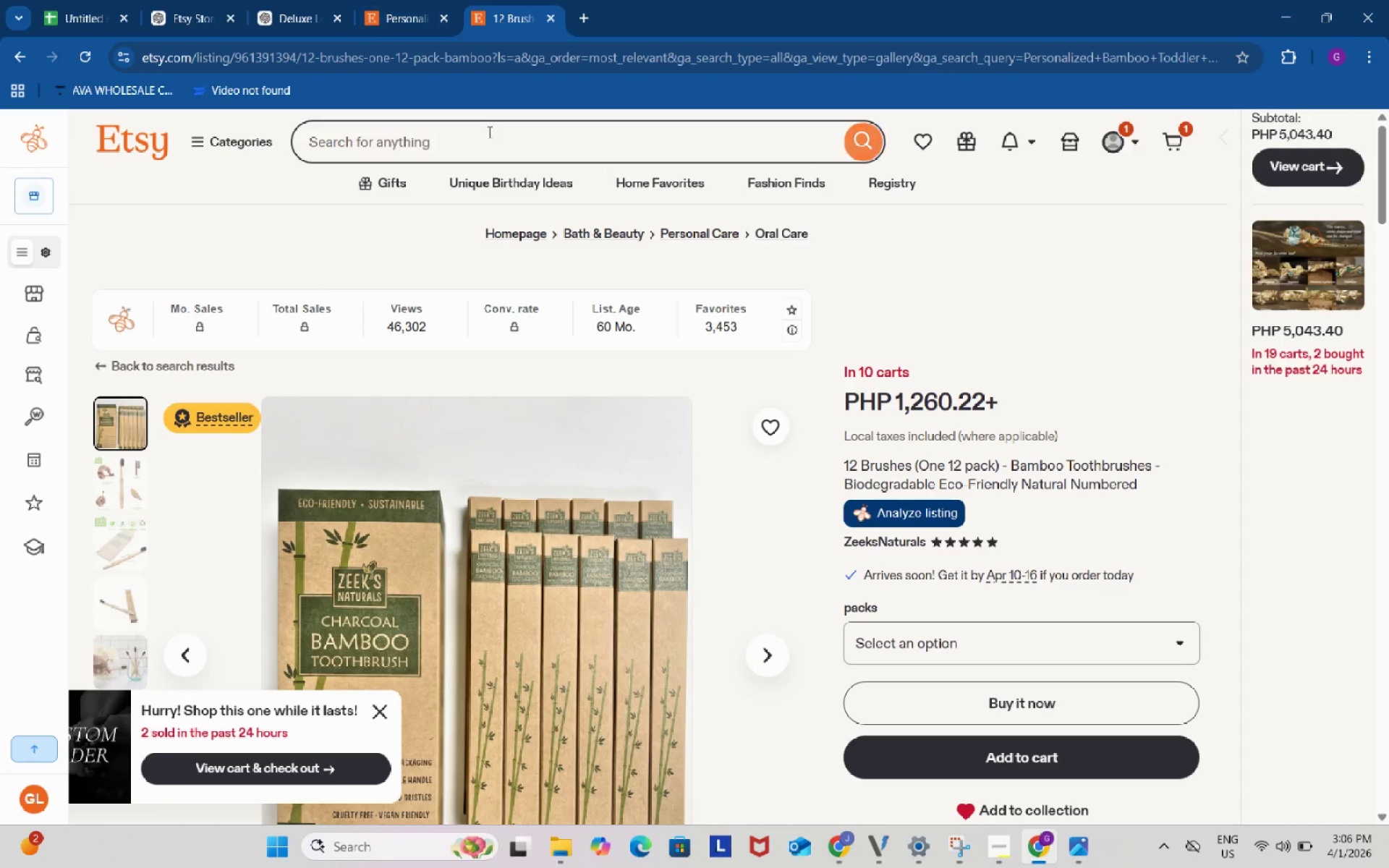 
left_click([488, 132])
 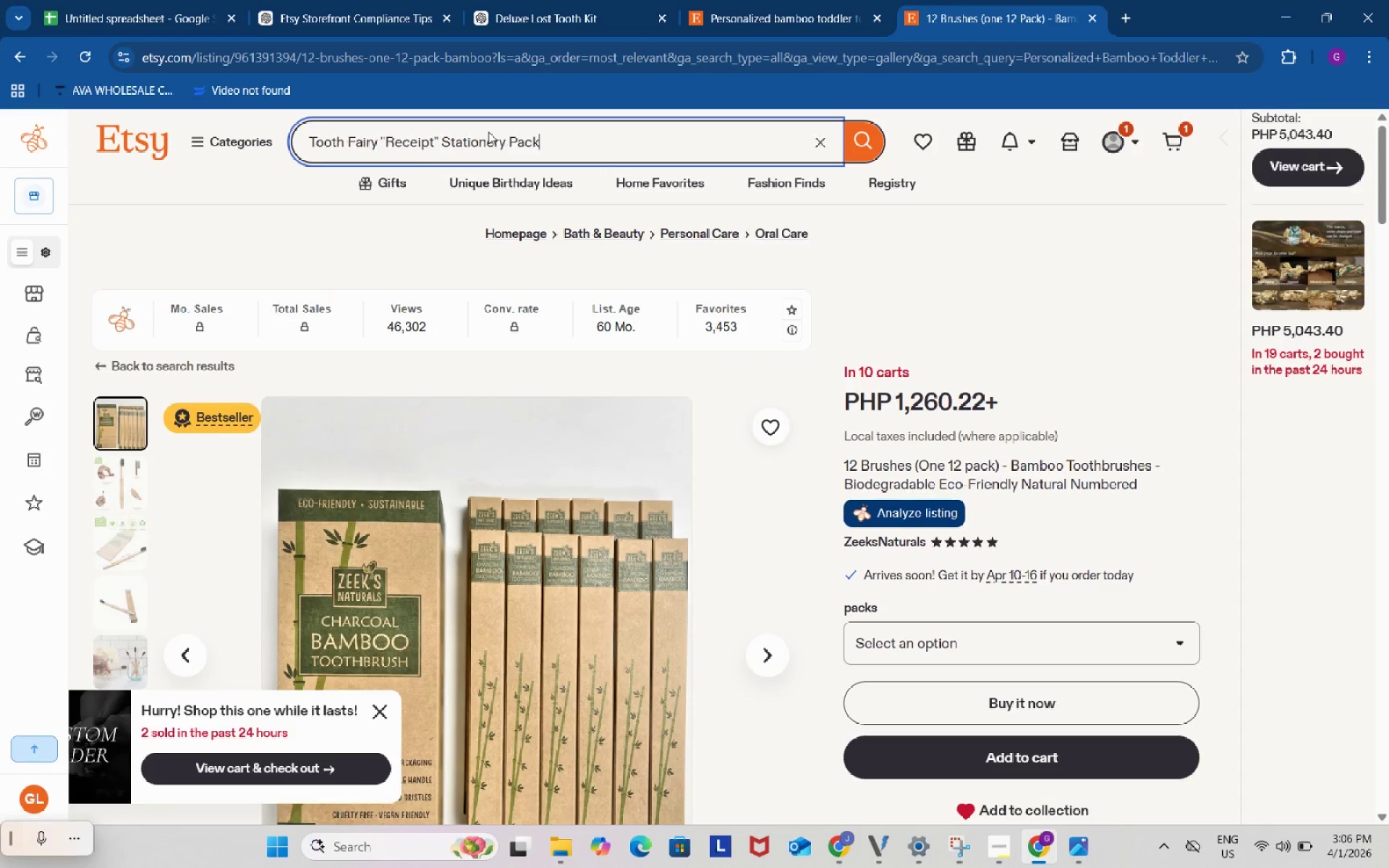 
key(Control+ControlLeft)
 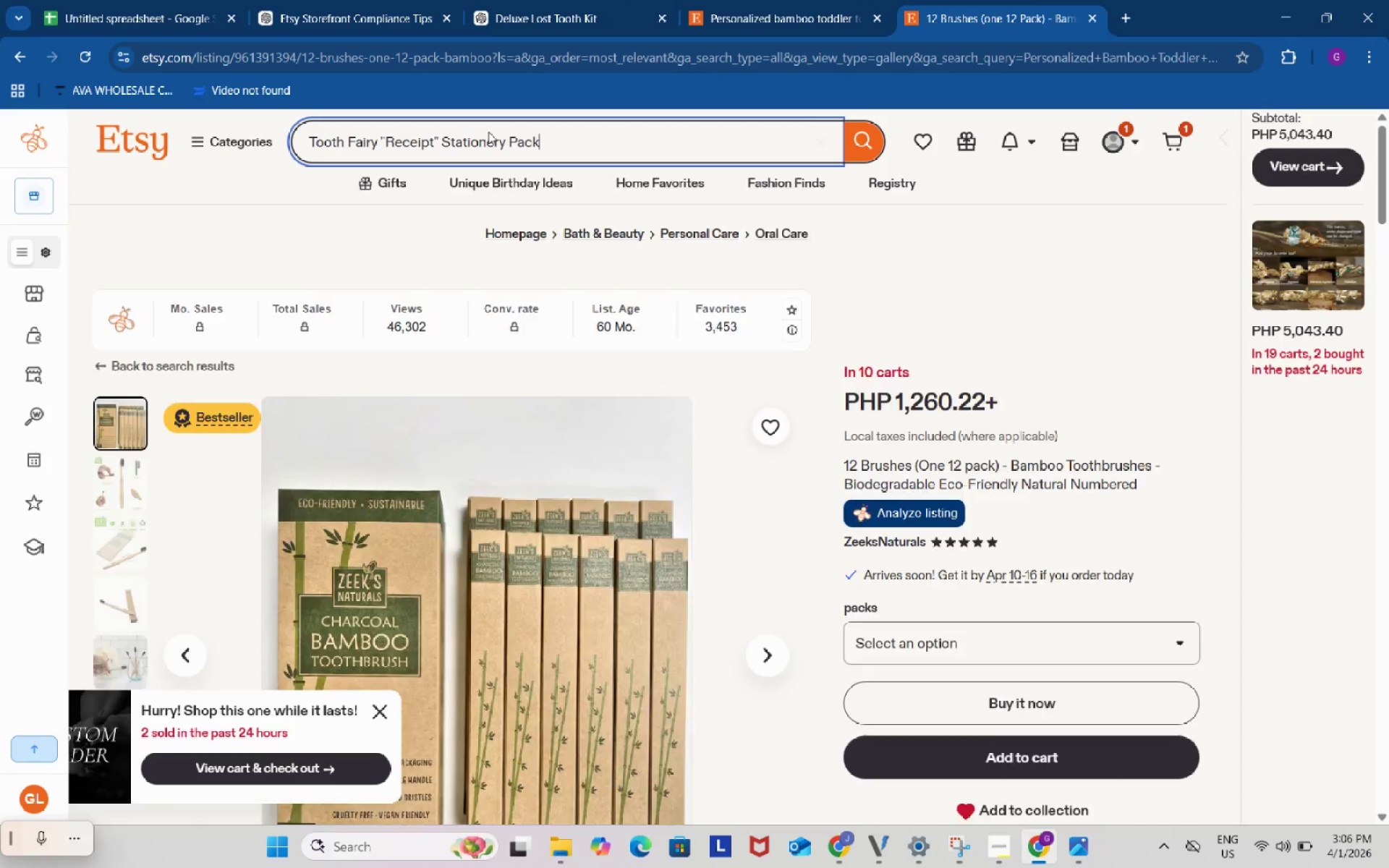 
key(Control+V)
 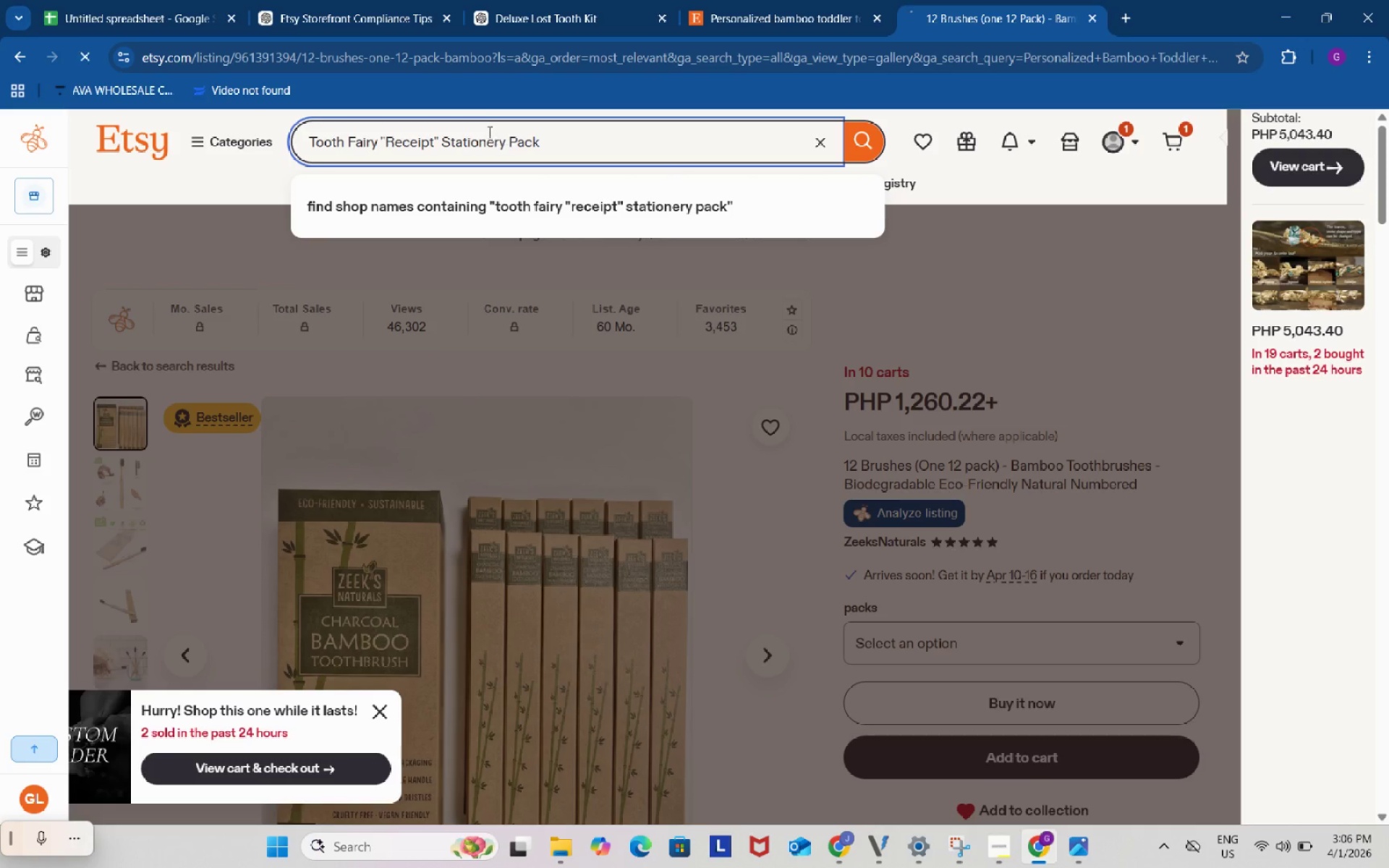 
key(Enter)
 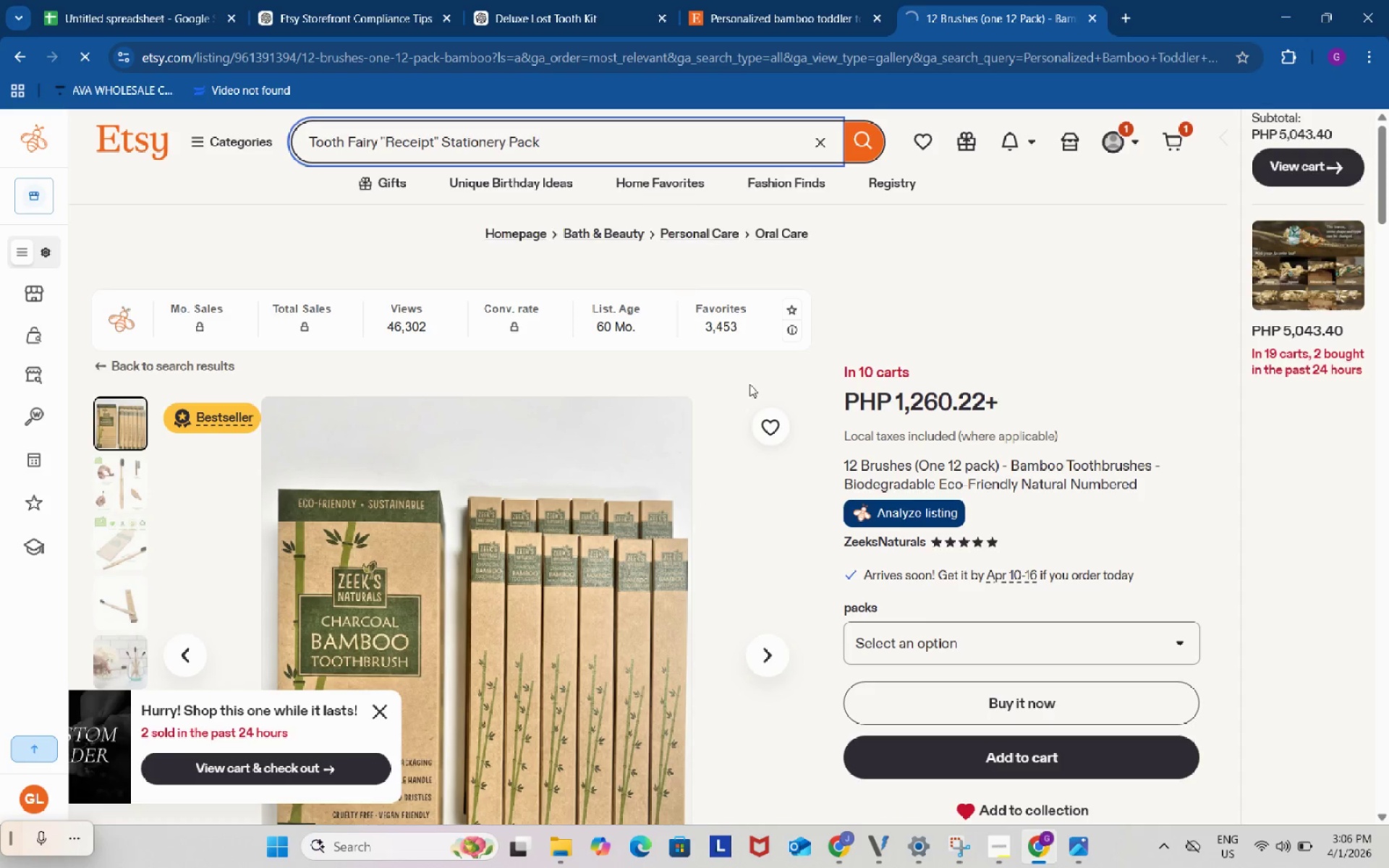 
scroll: coordinate [759, 386], scroll_direction: down, amount: 6.0
 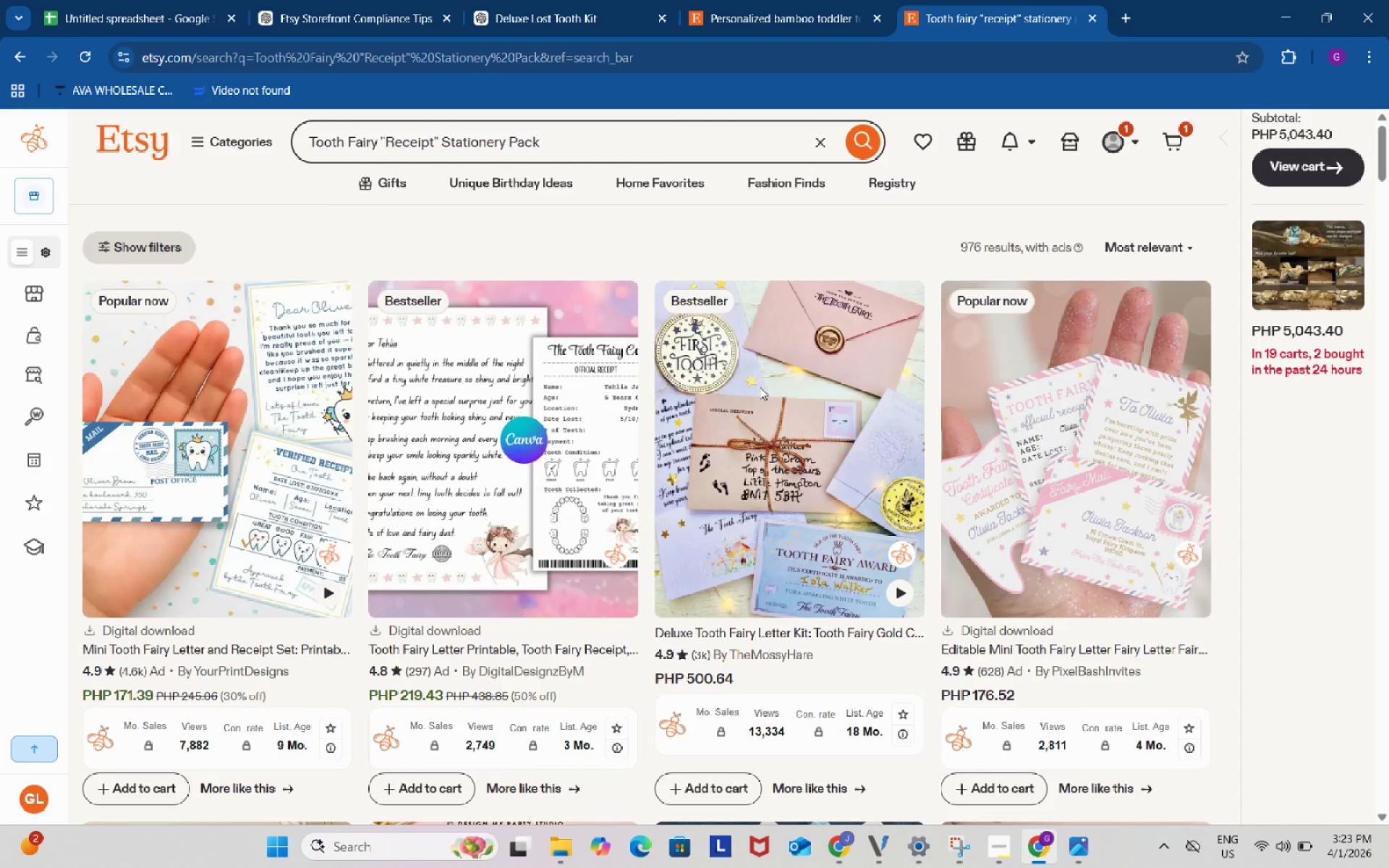 
wait(1006.82)
 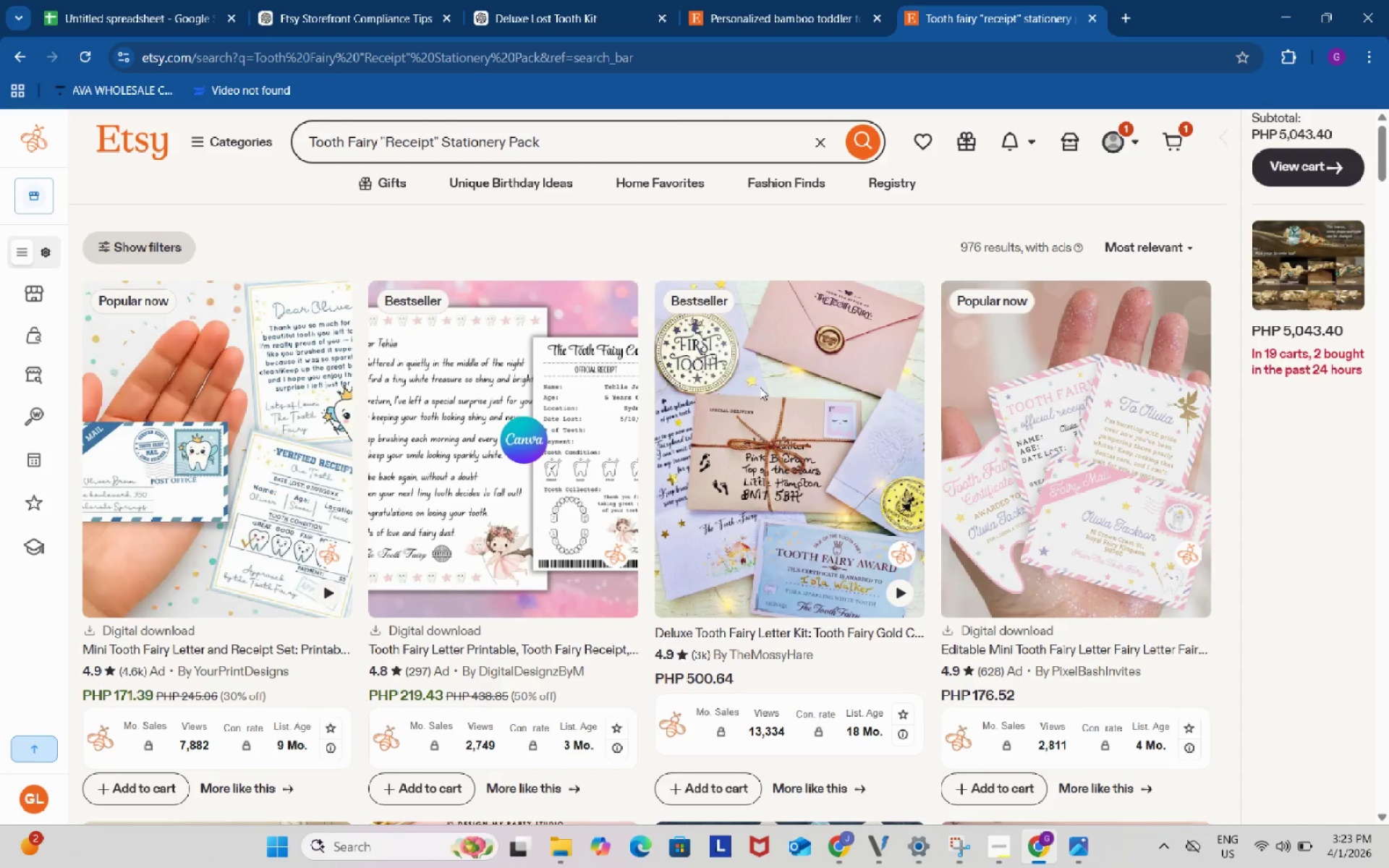 
scroll: coordinate [717, 388], scroll_direction: down, amount: 1.0
 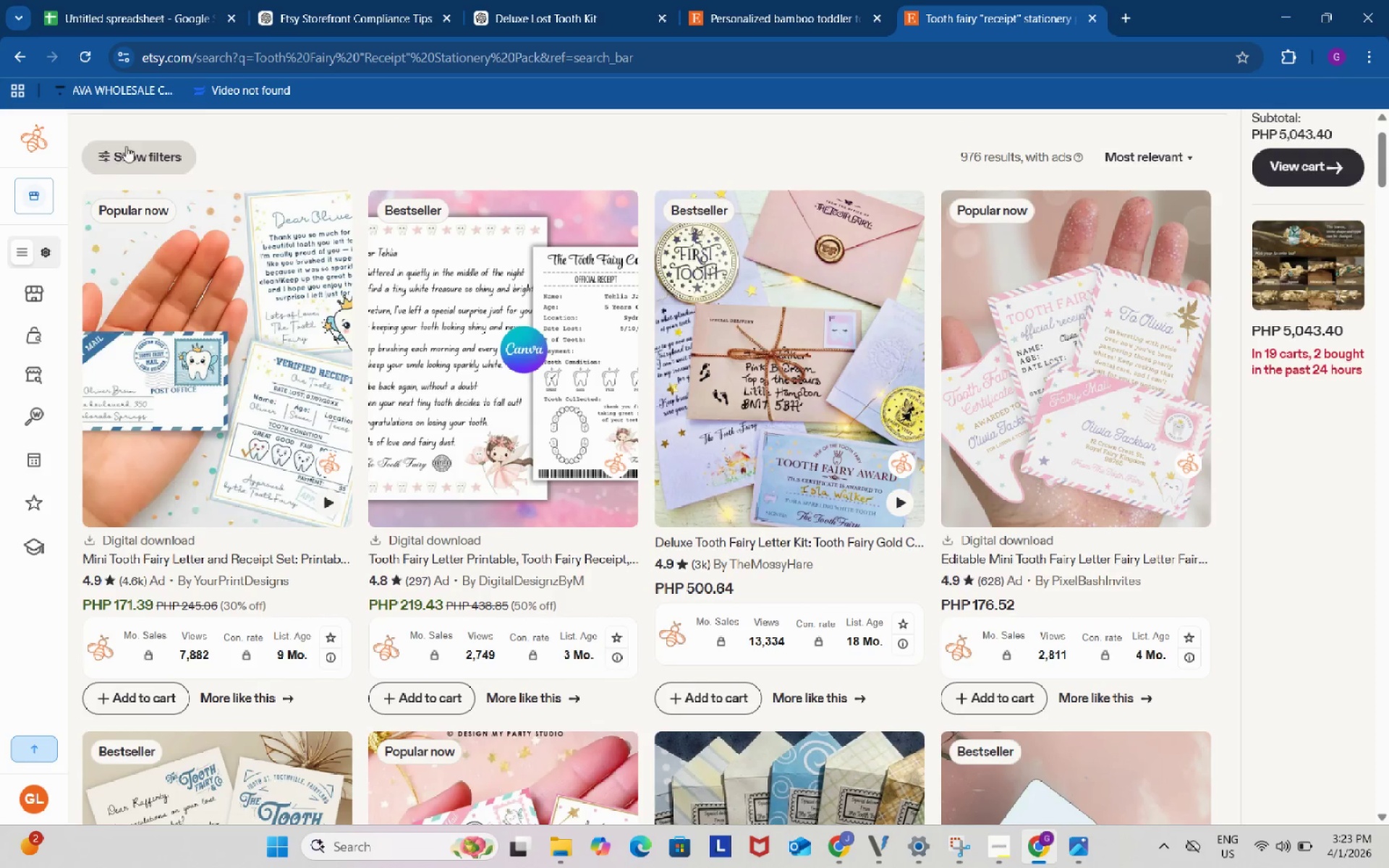 
left_click([132, 143])
 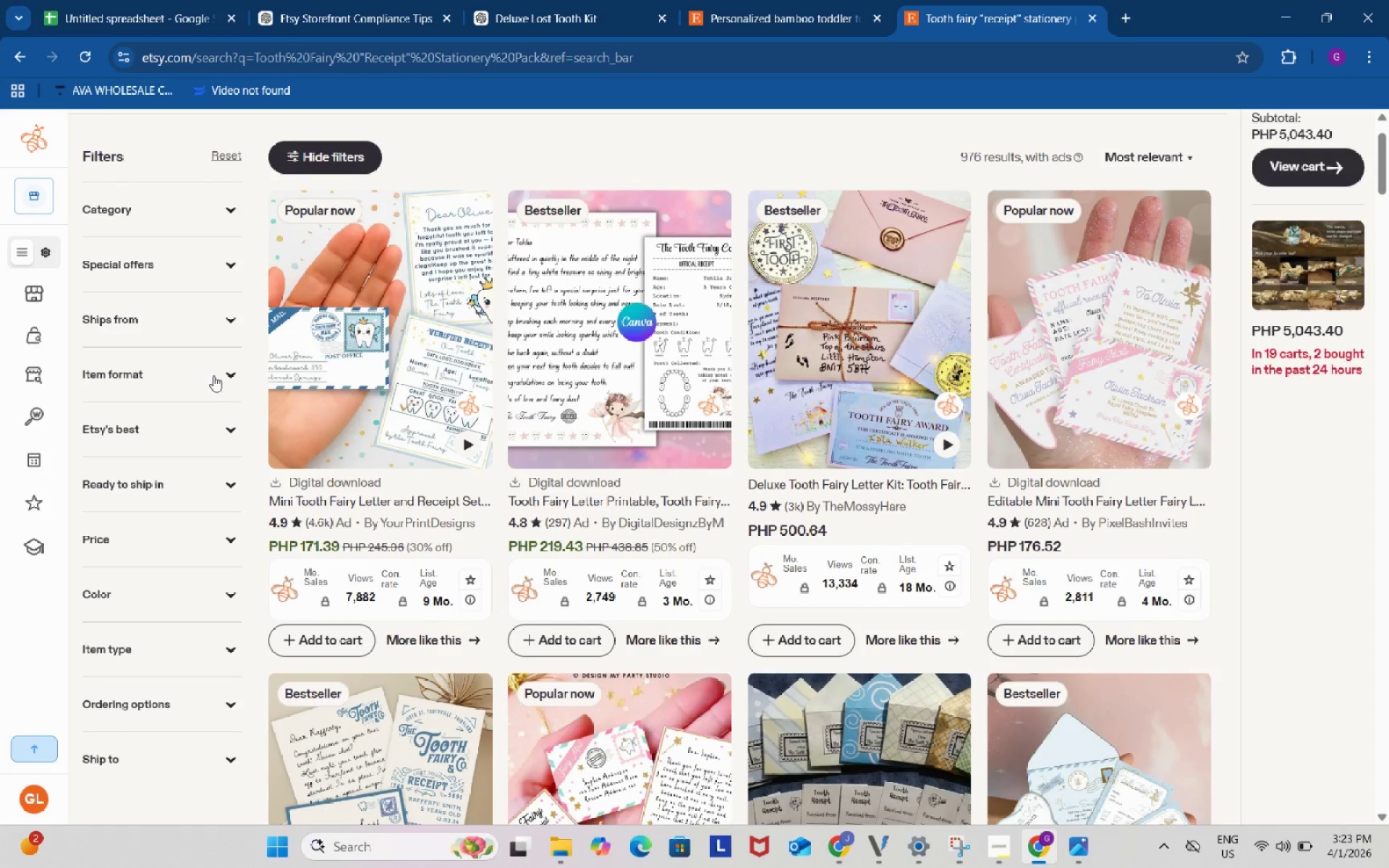 
left_click([213, 373])
 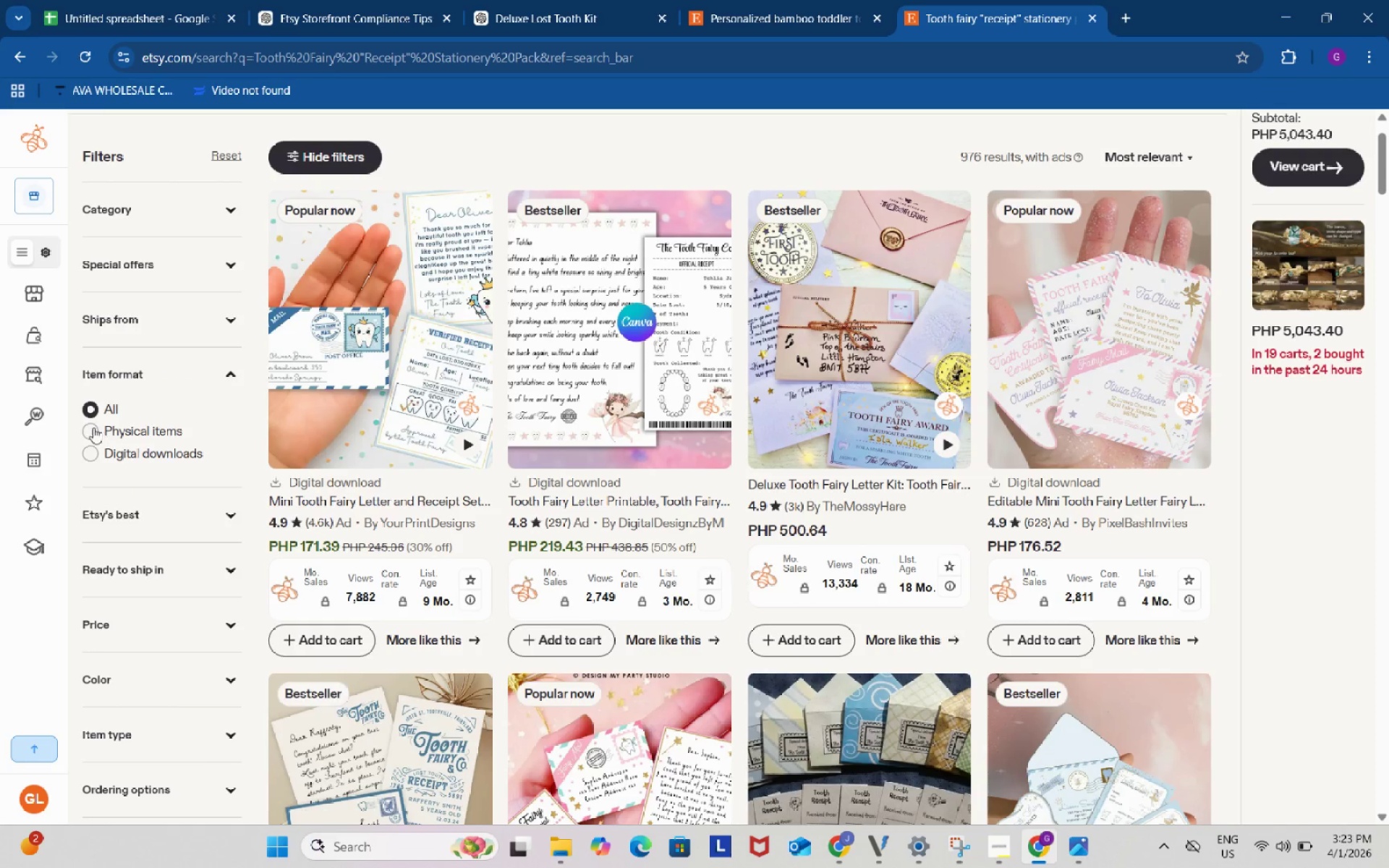 
left_click([92, 427])
 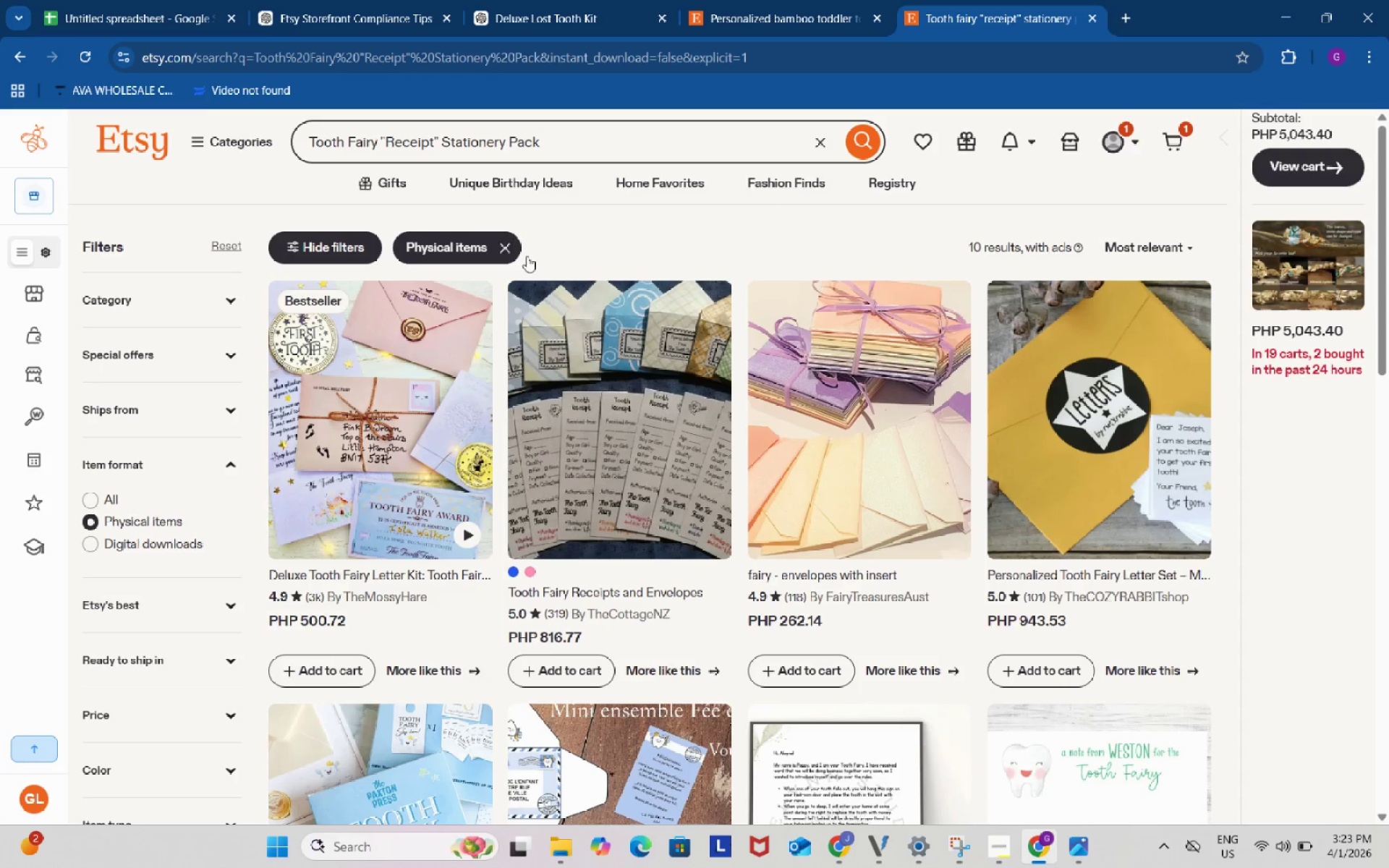 
scroll: coordinate [682, 479], scroll_direction: down, amount: 1.0
 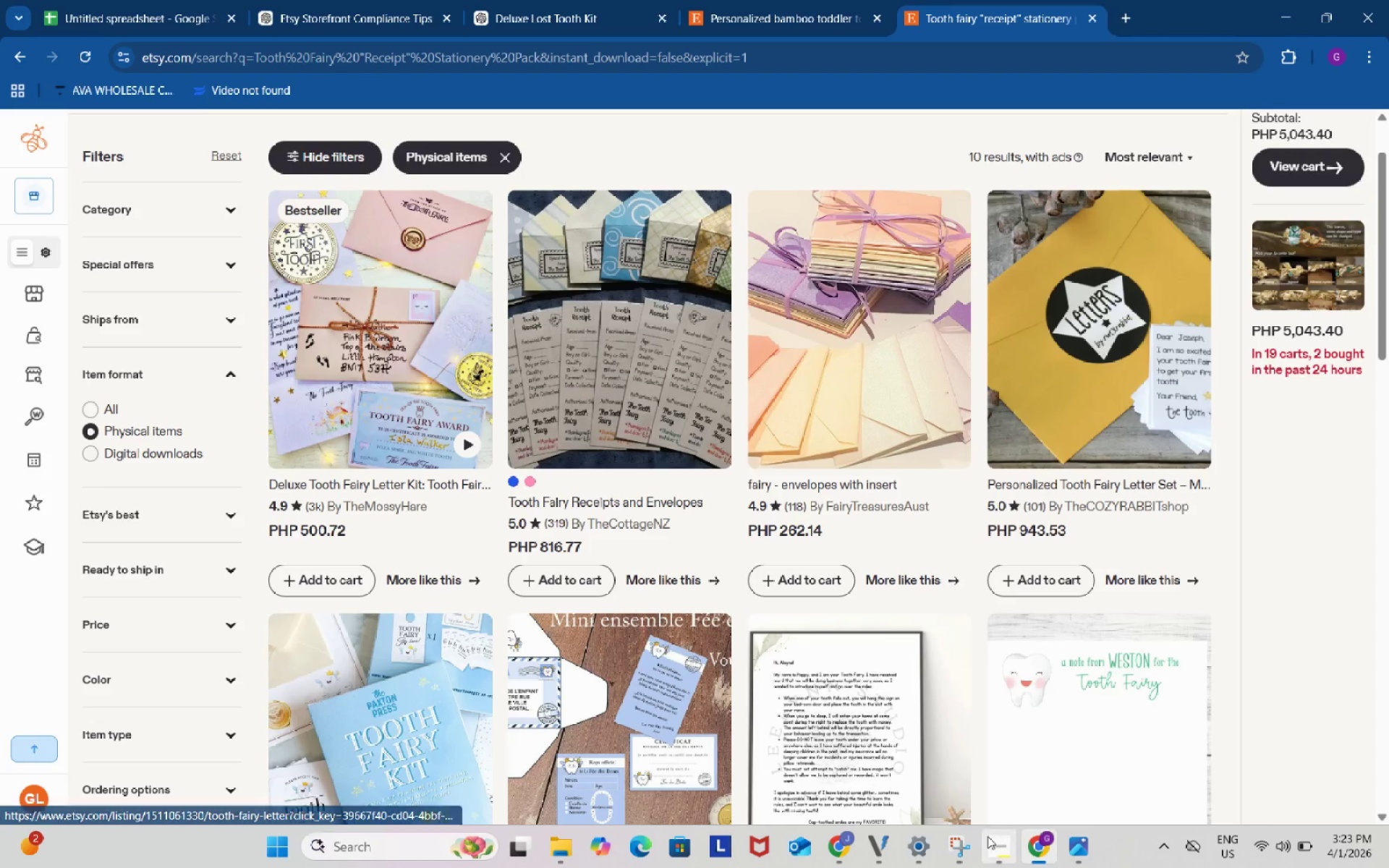 
left_click([987, 836])